 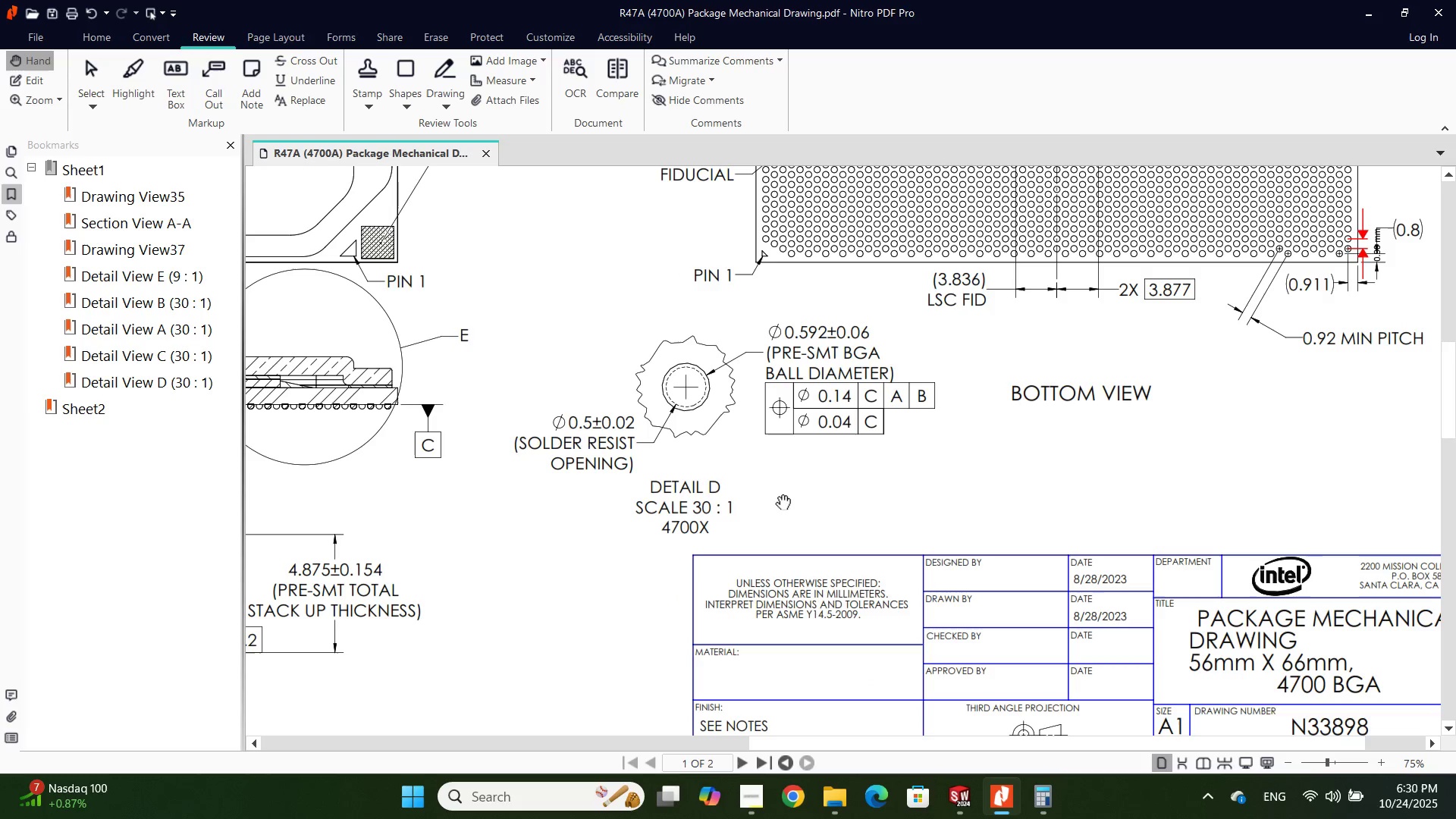 
scroll: coordinate [840, 450], scroll_direction: down, amount: 2.0
 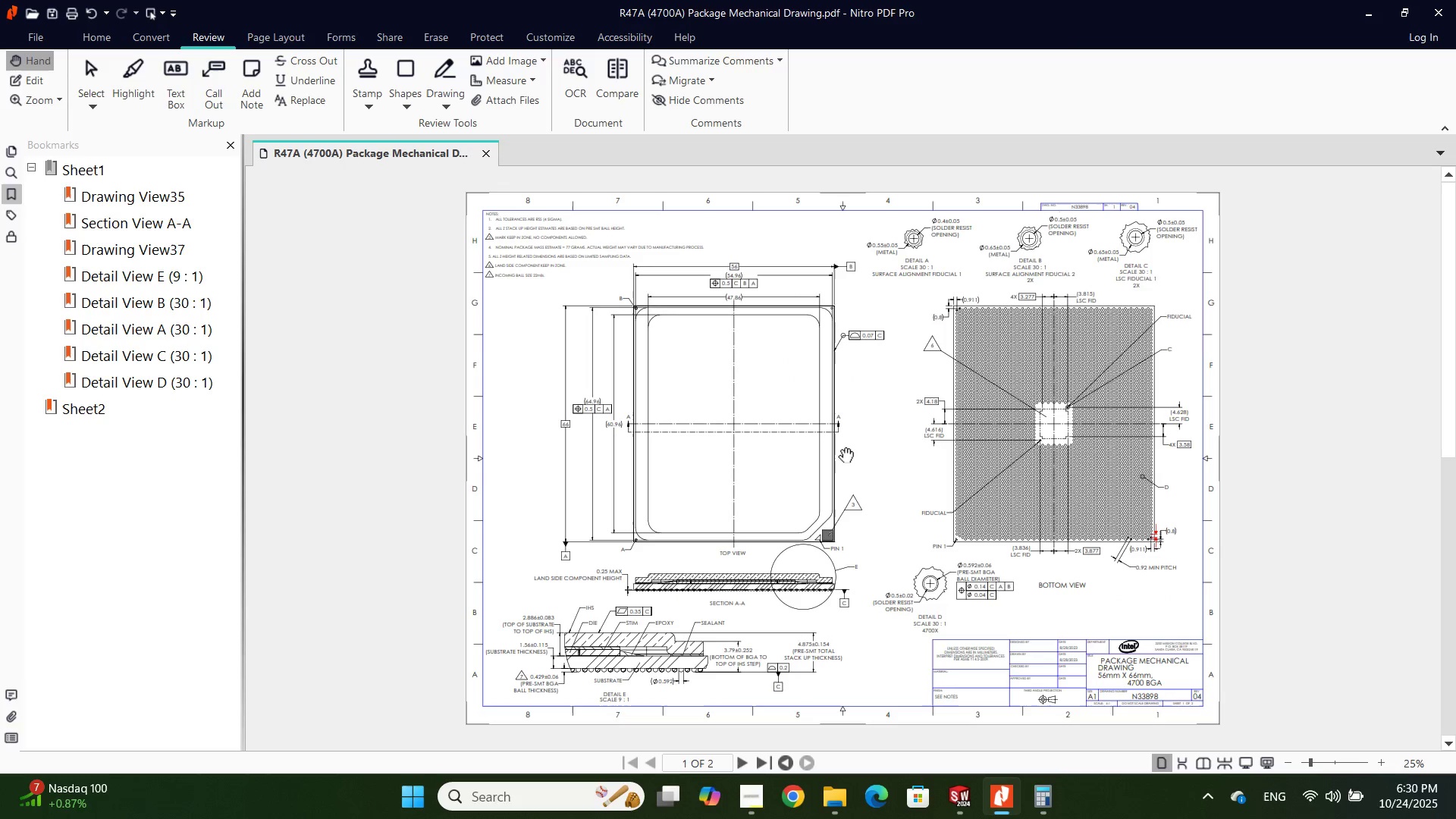 
scroll: coordinate [847, 439], scroll_direction: up, amount: 1.0
 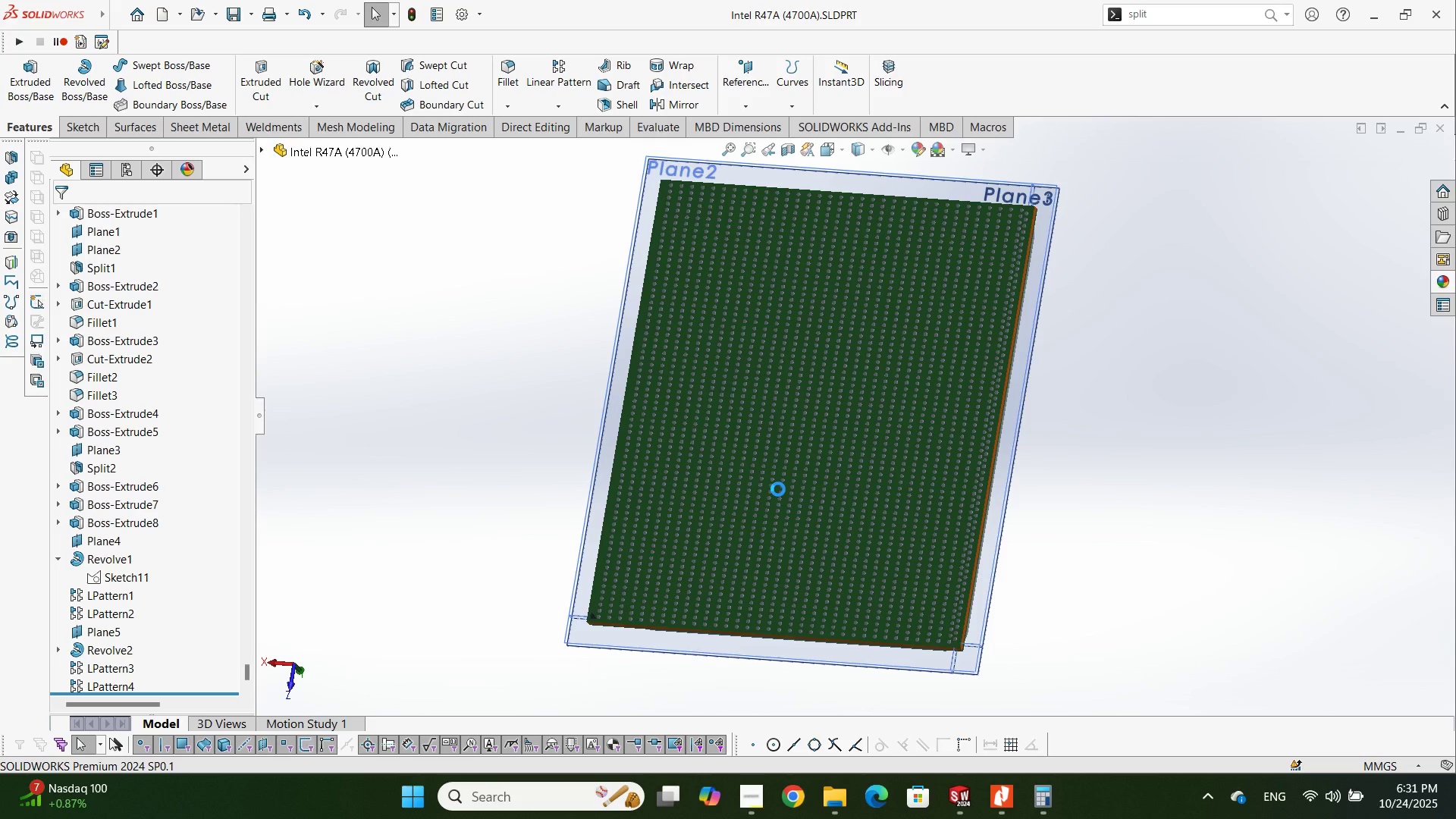 
wait(15.51)
 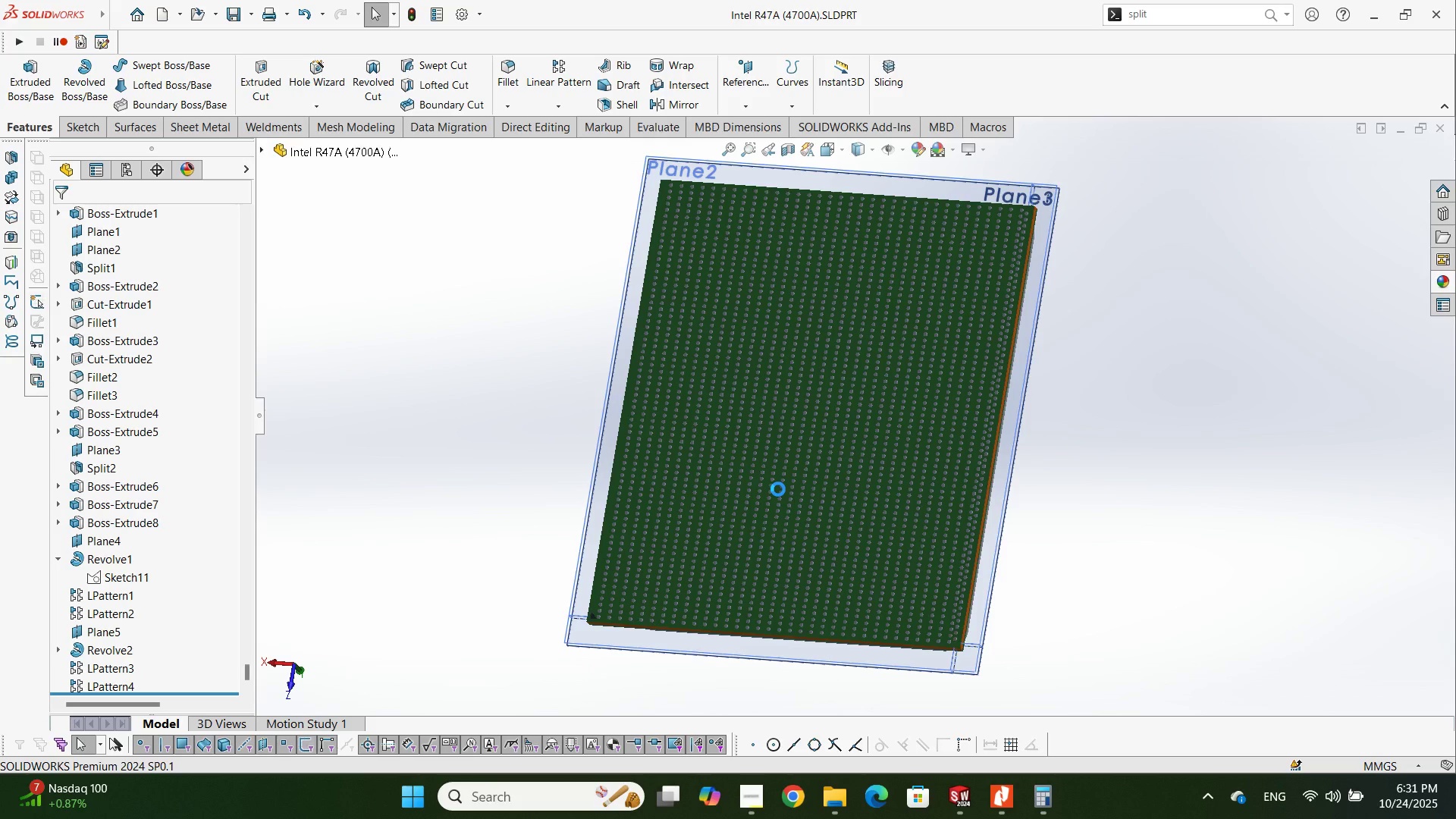 
left_click([749, 814])